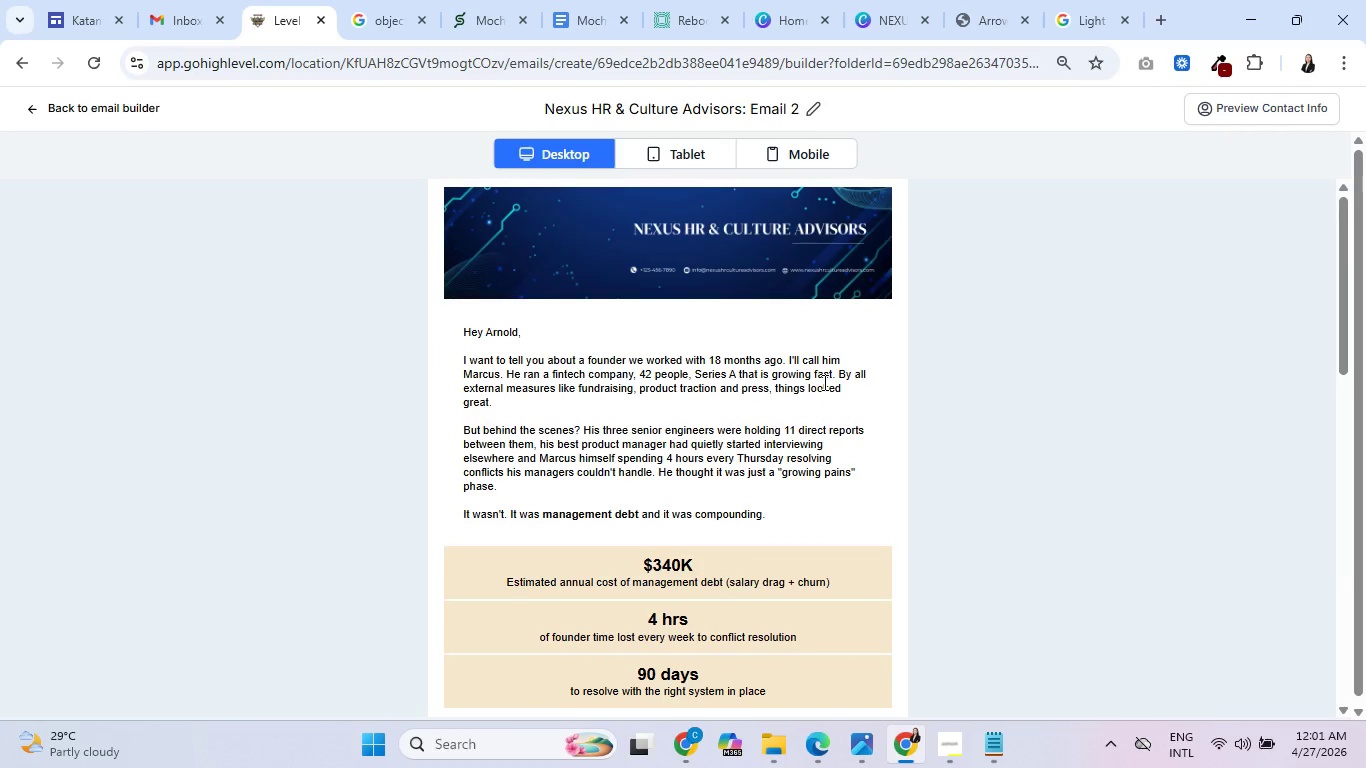 
scroll: coordinate [823, 382], scroll_direction: down, amount: 3.0
 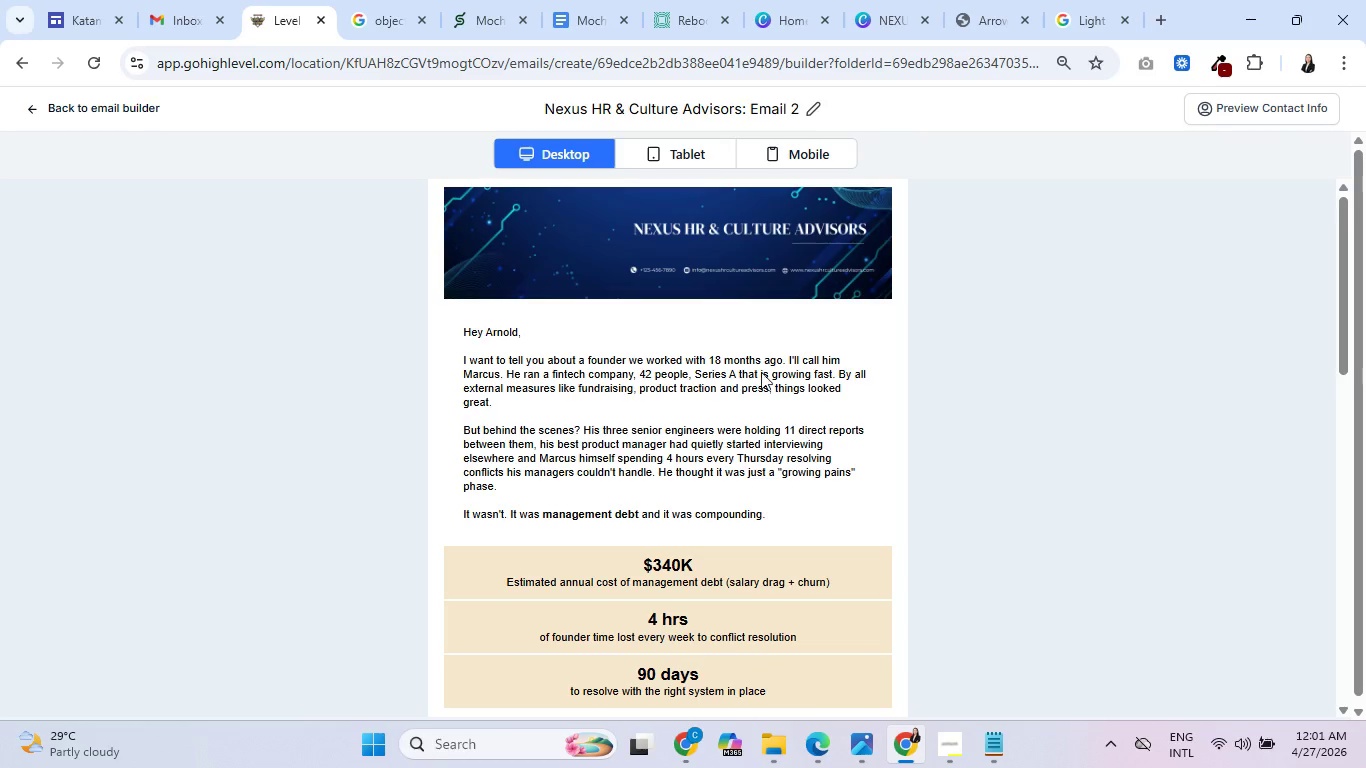 
left_click([815, 153])
 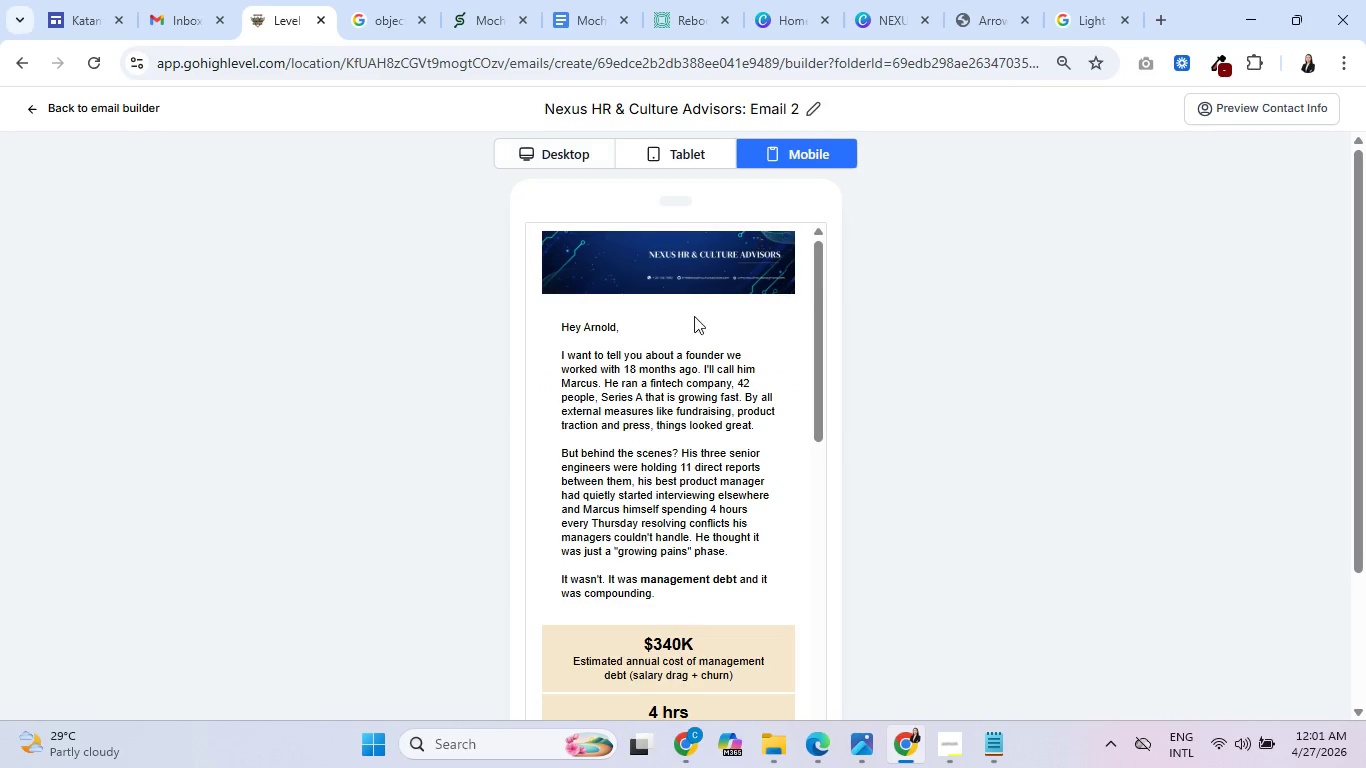 
scroll: coordinate [679, 437], scroll_direction: down, amount: 17.0
 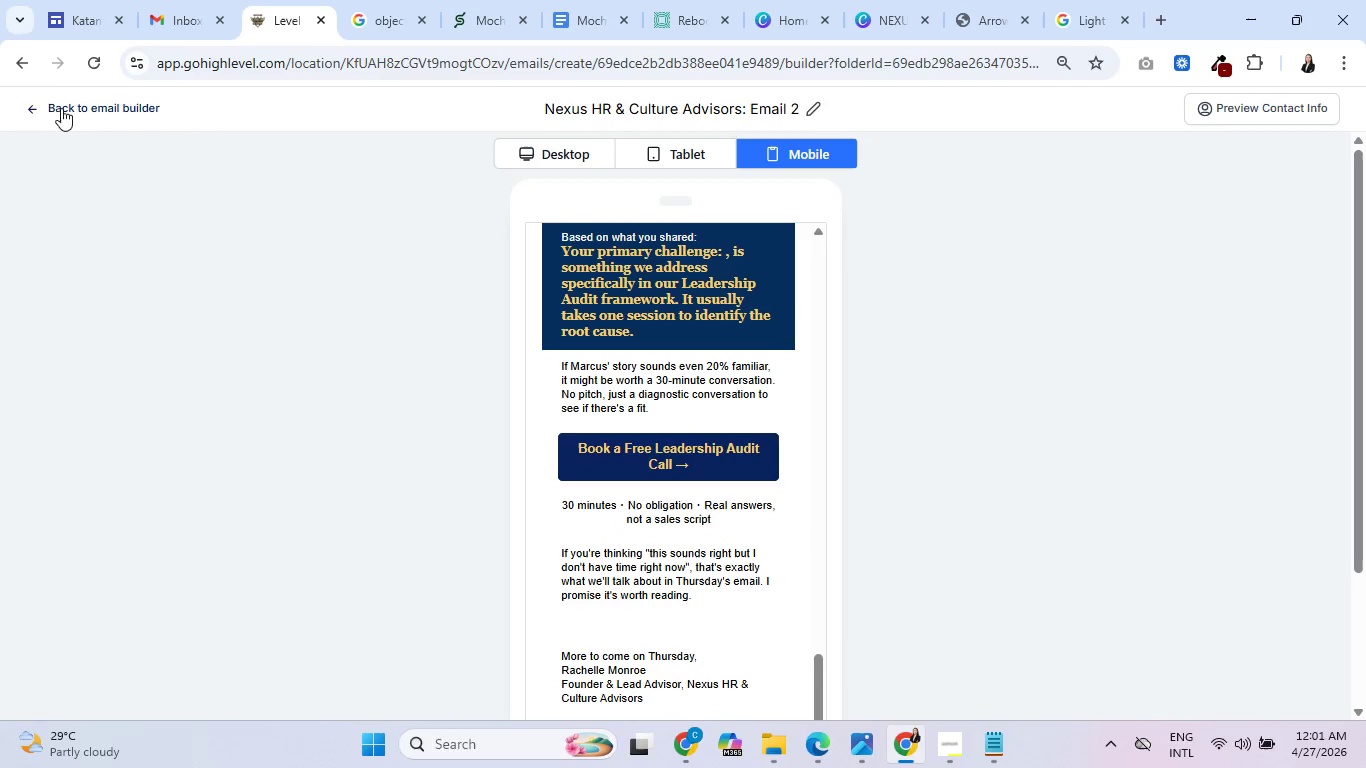 
left_click([31, 107])
 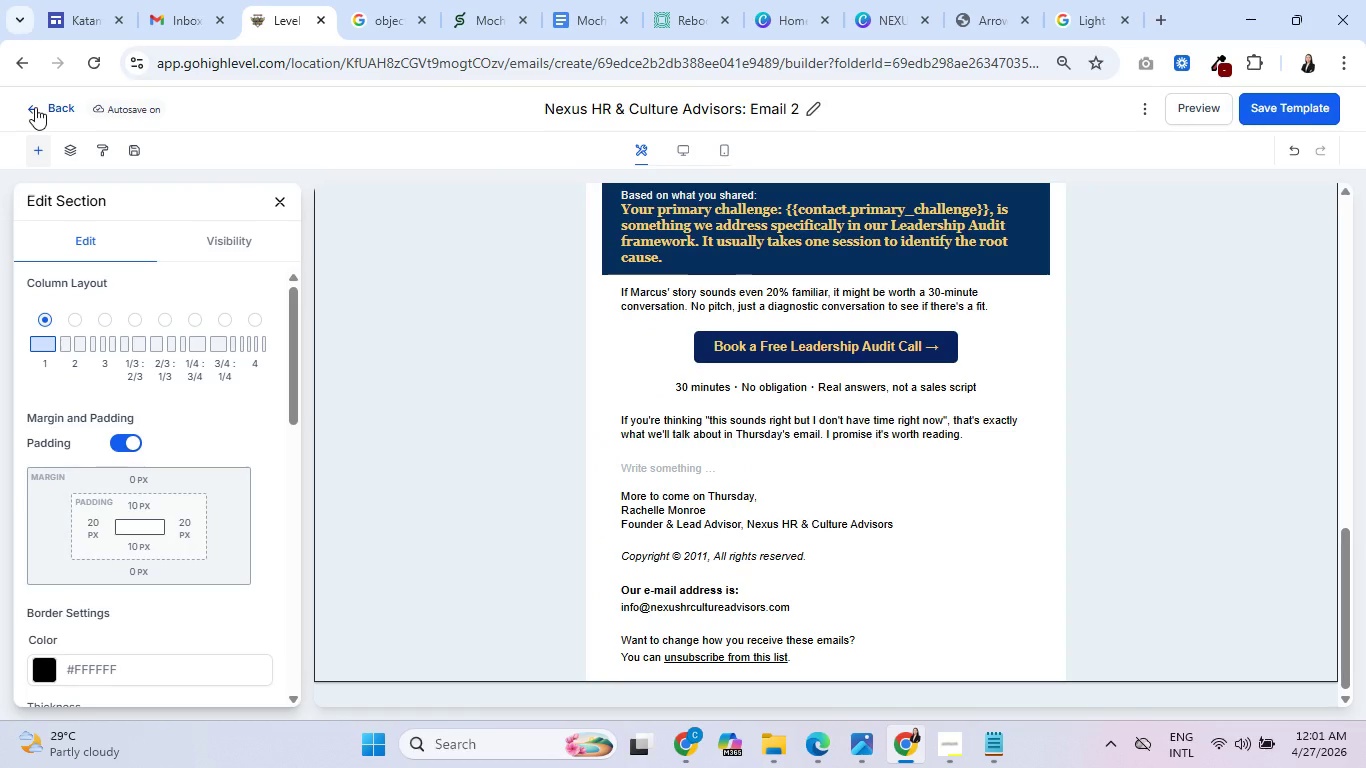 
left_click([35, 107])
 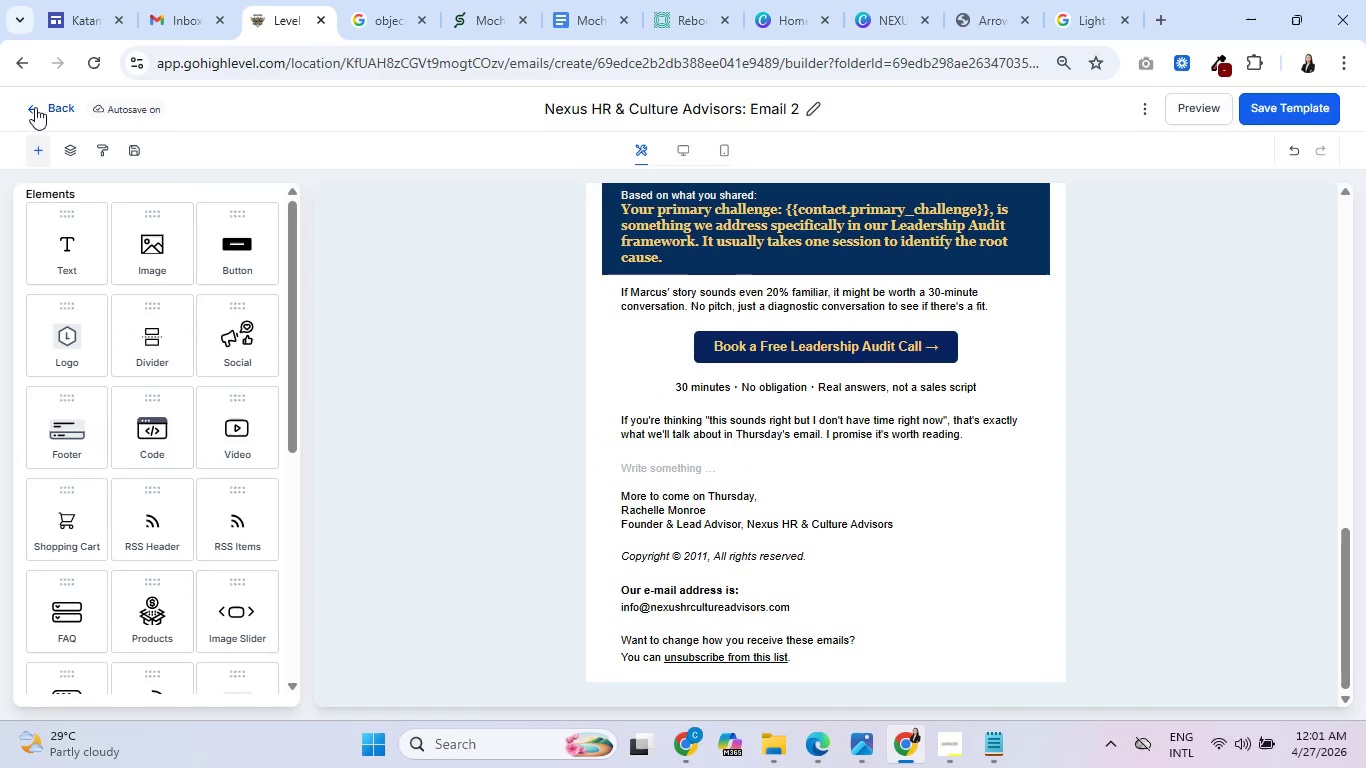 
left_click([35, 107])
 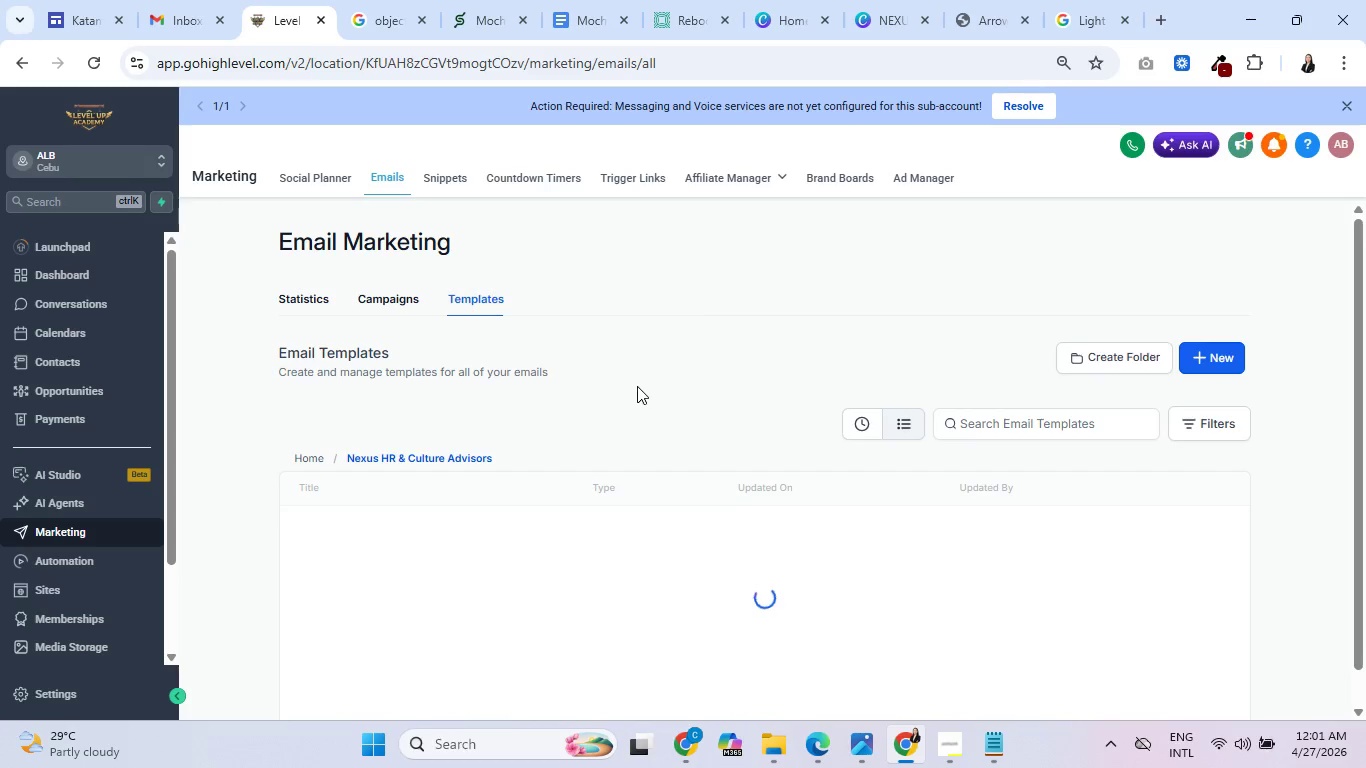 